 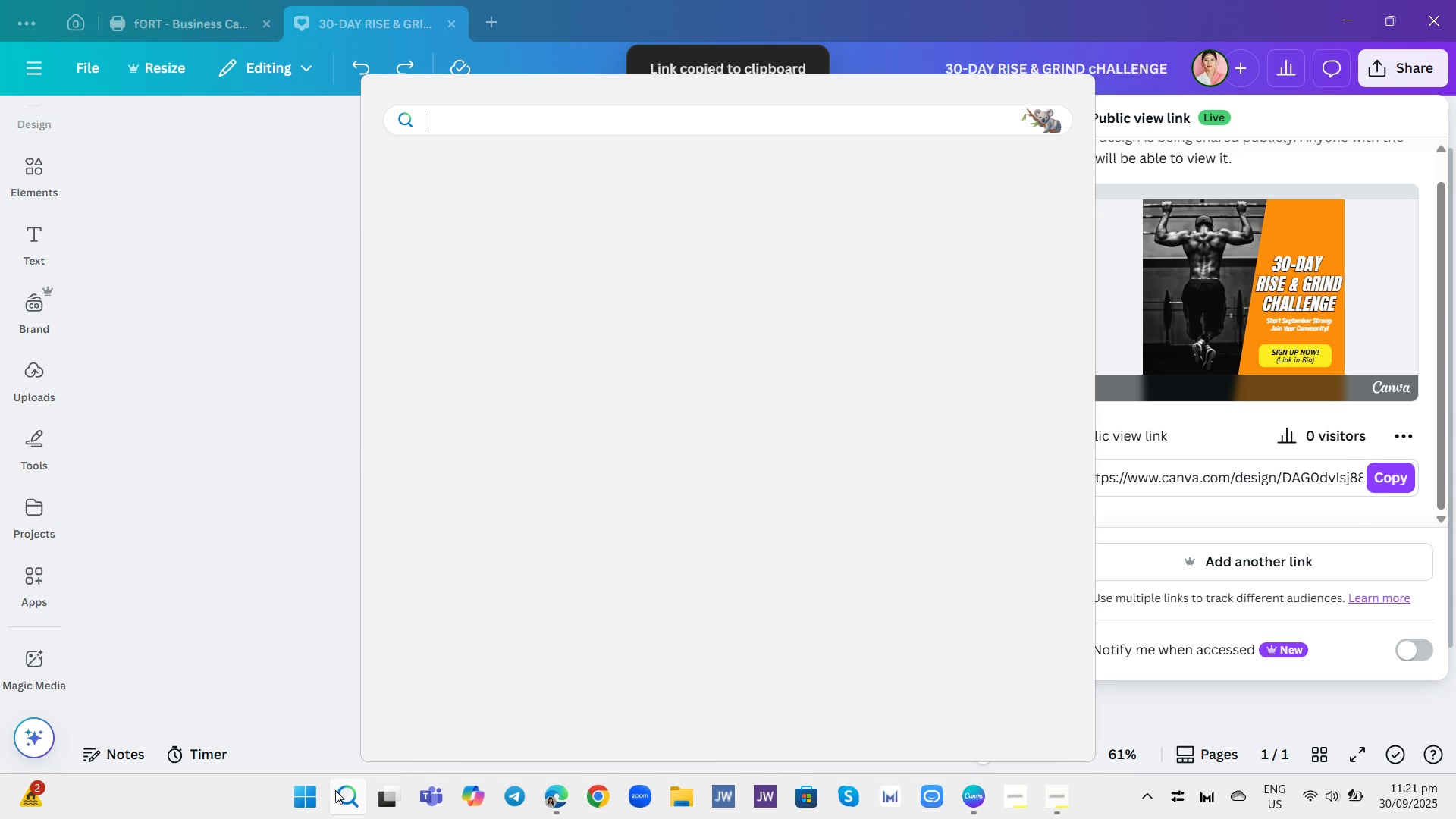 
left_click([476, 248])
 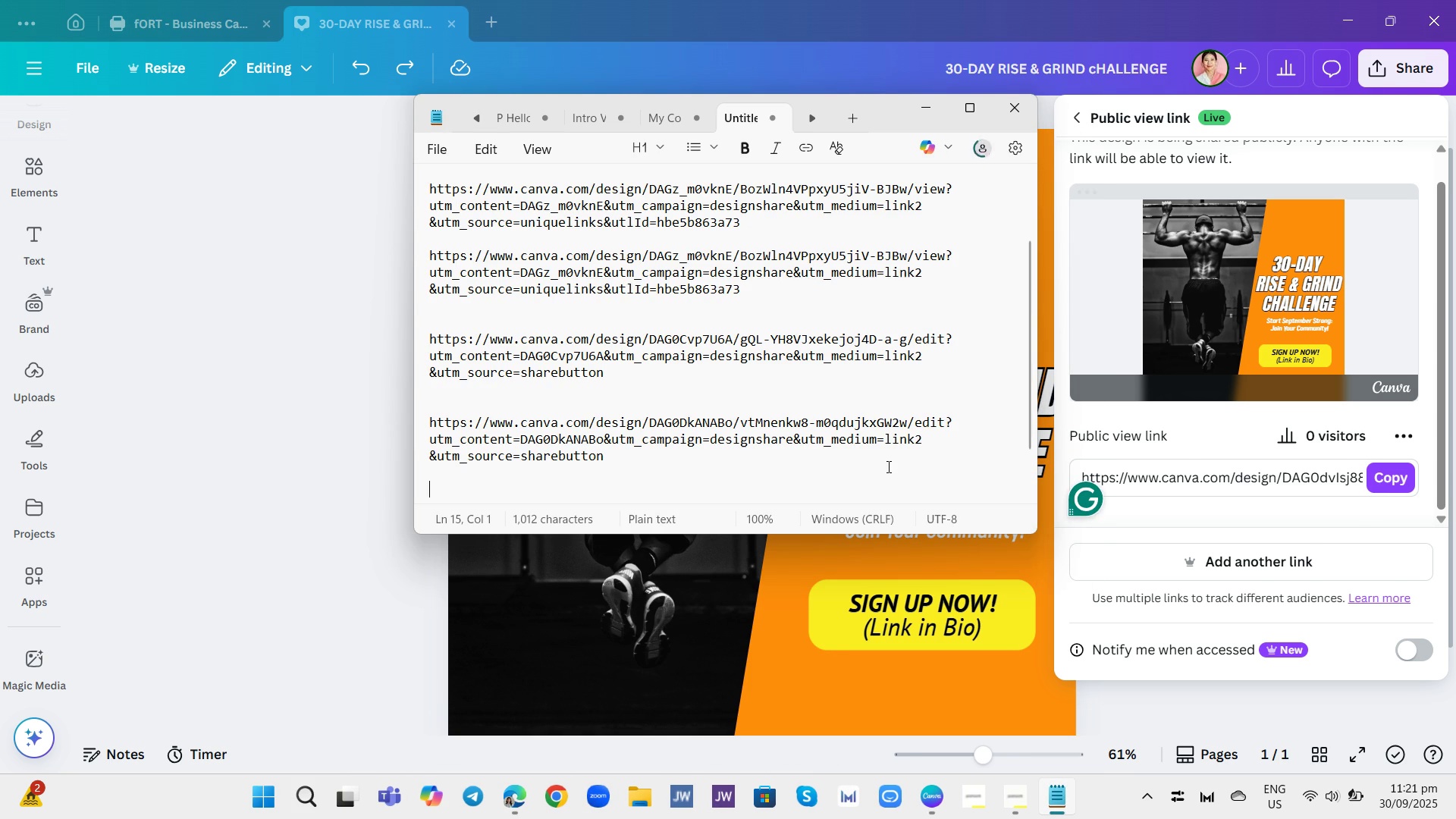 
key(Control+V)
 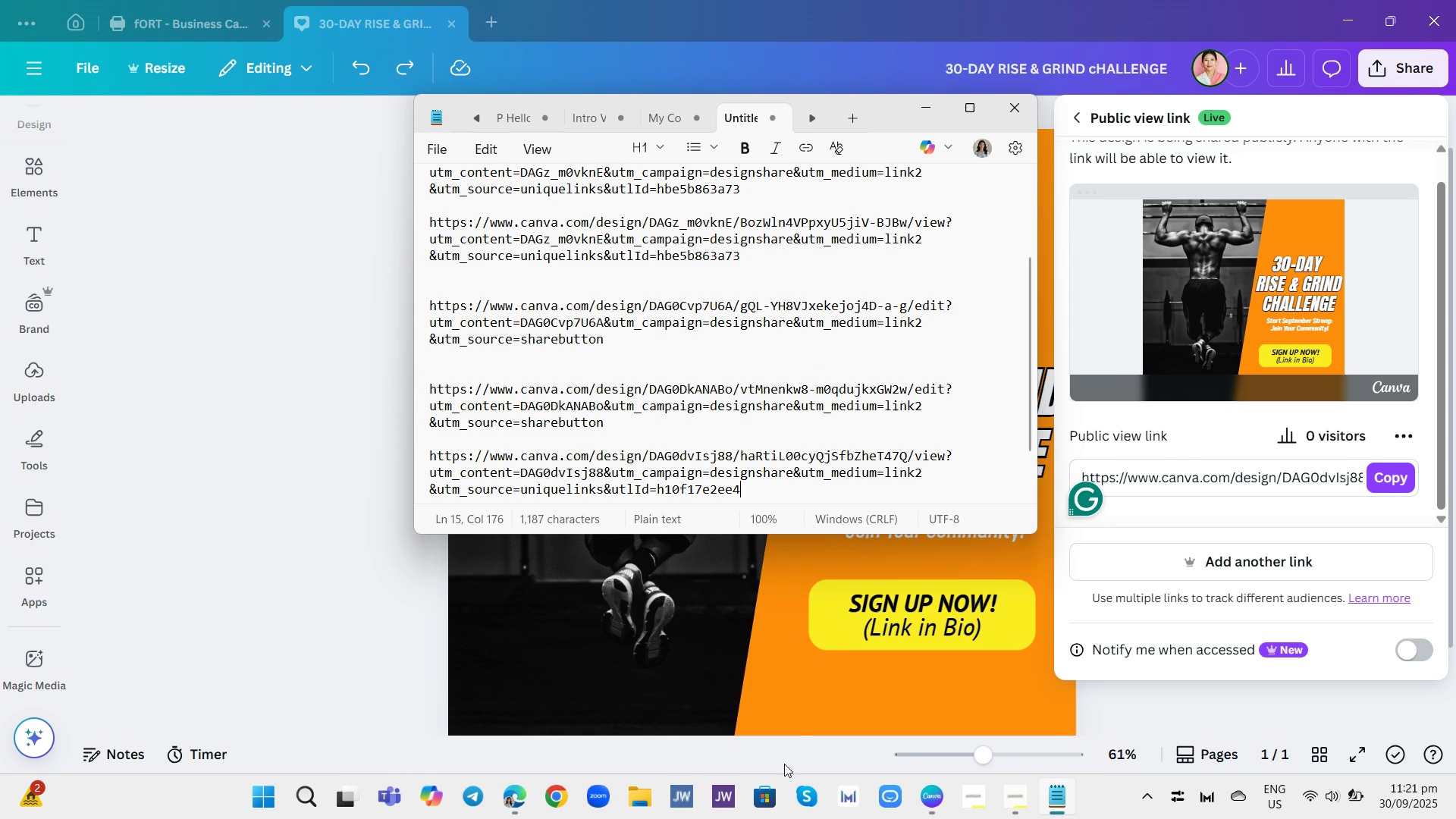 
left_click([631, 798])
 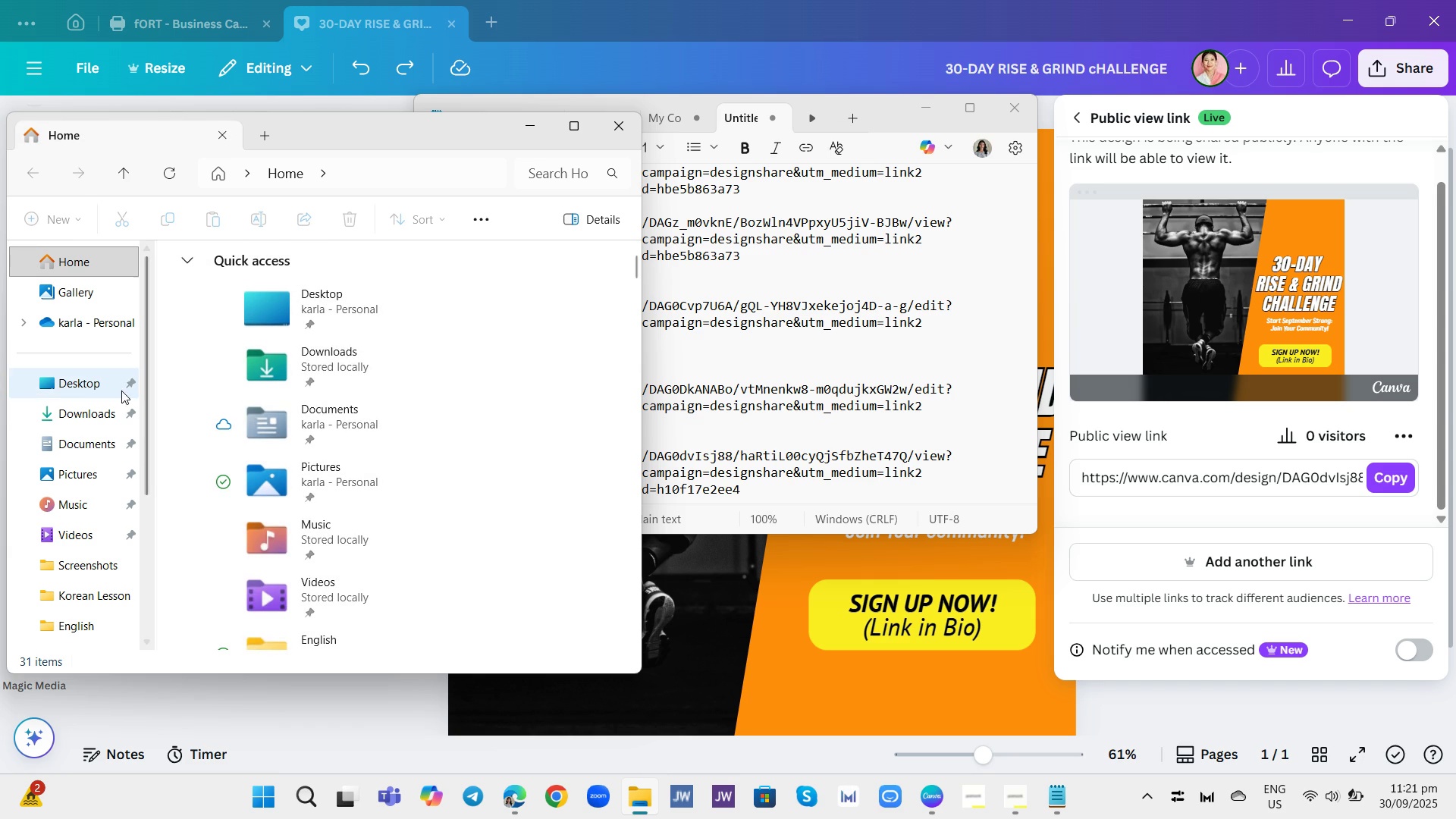 
left_click([99, 406])
 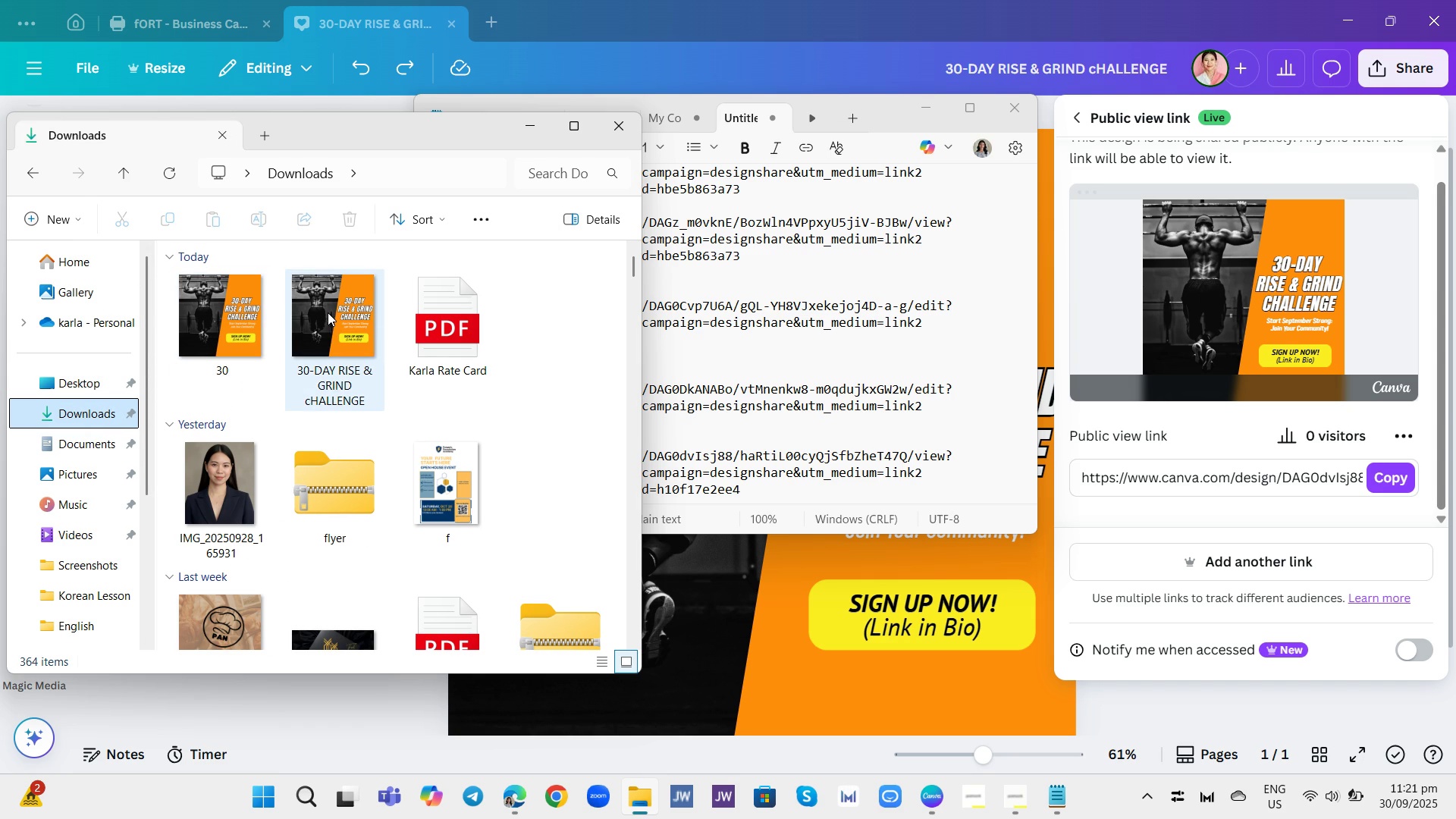 
mouse_move([243, 321])
 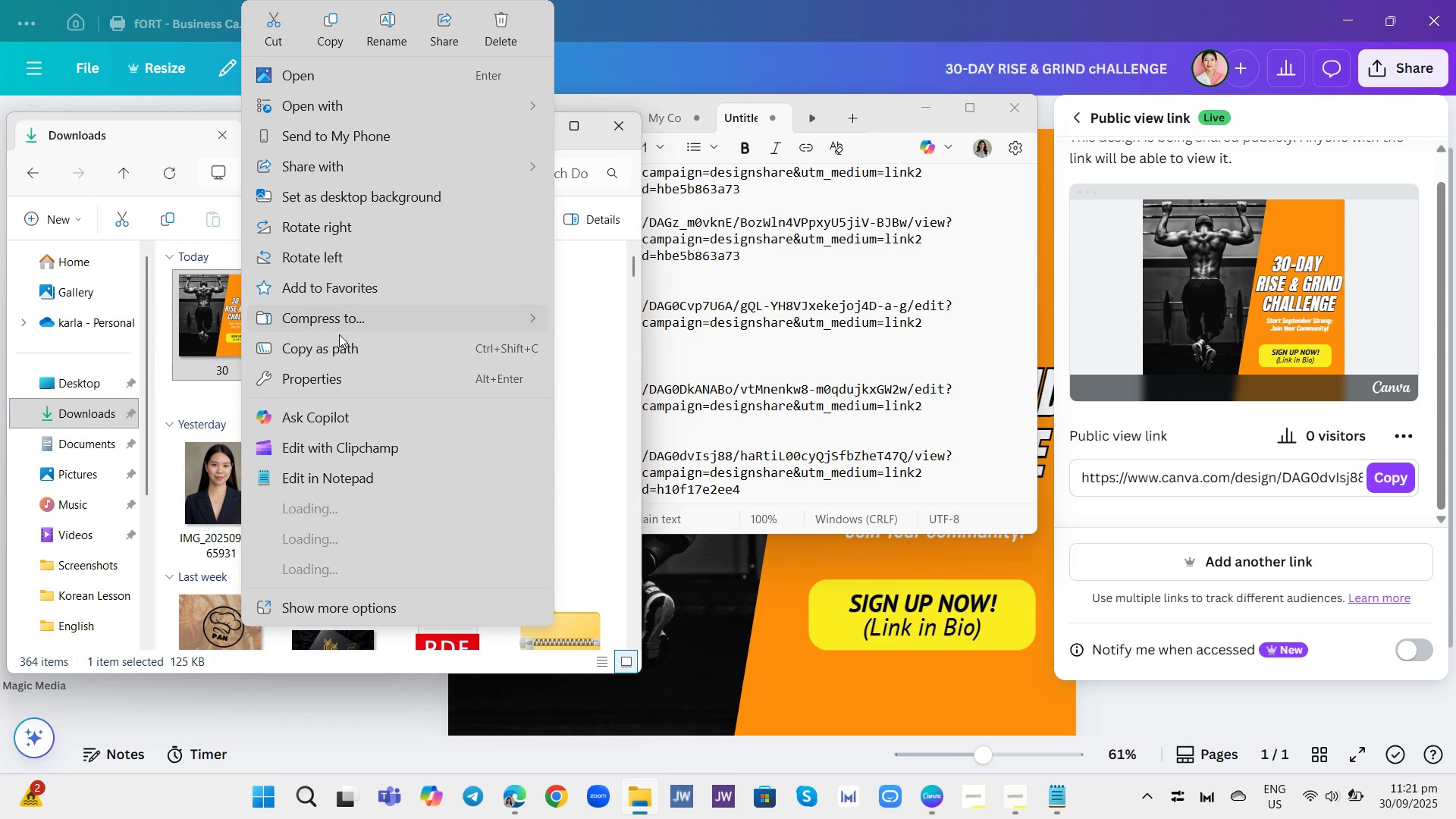 
left_click([358, 320])
 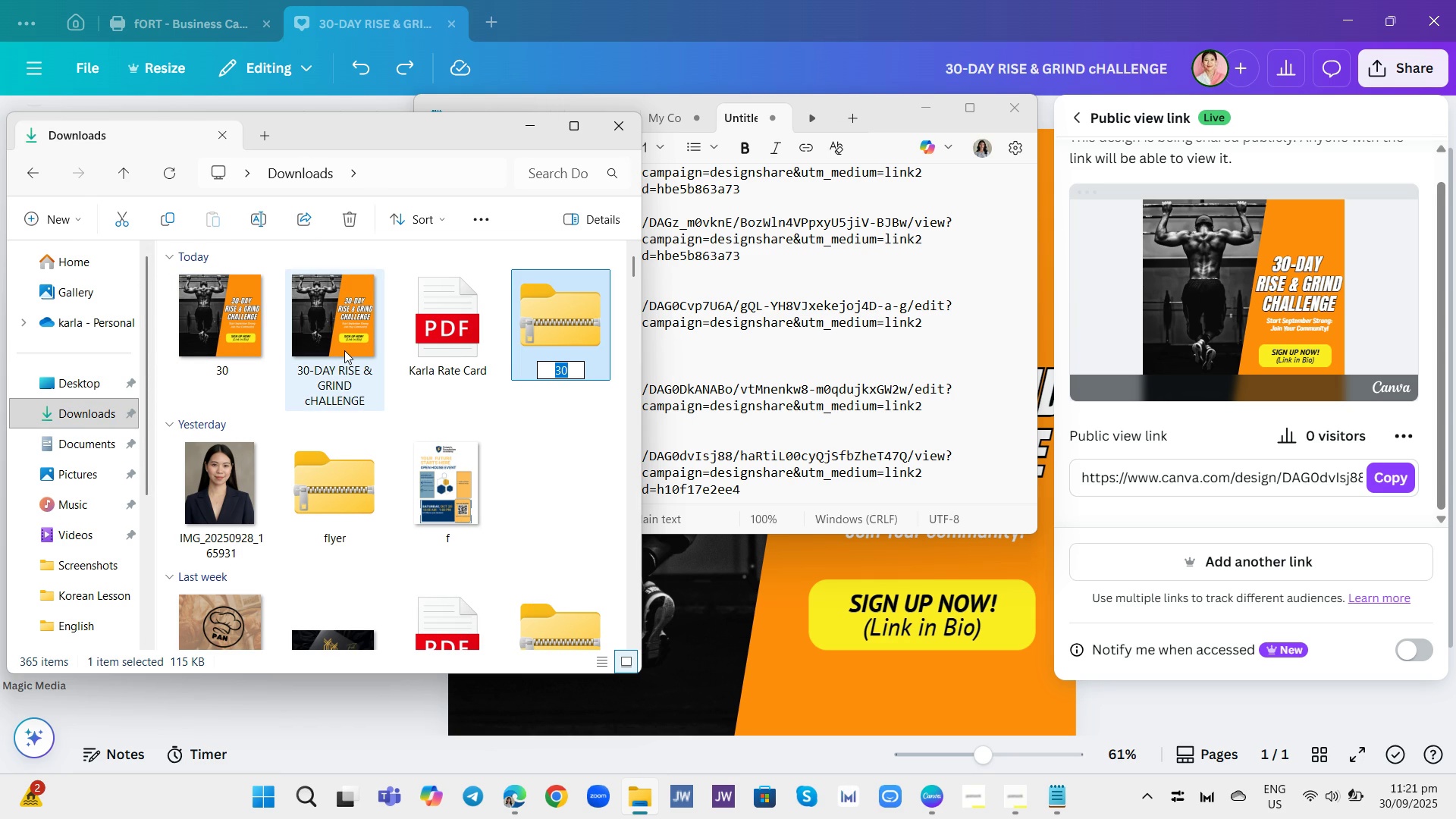 
left_click_drag(start_coordinate=[342, 350], to_coordinate=[499, 358])
 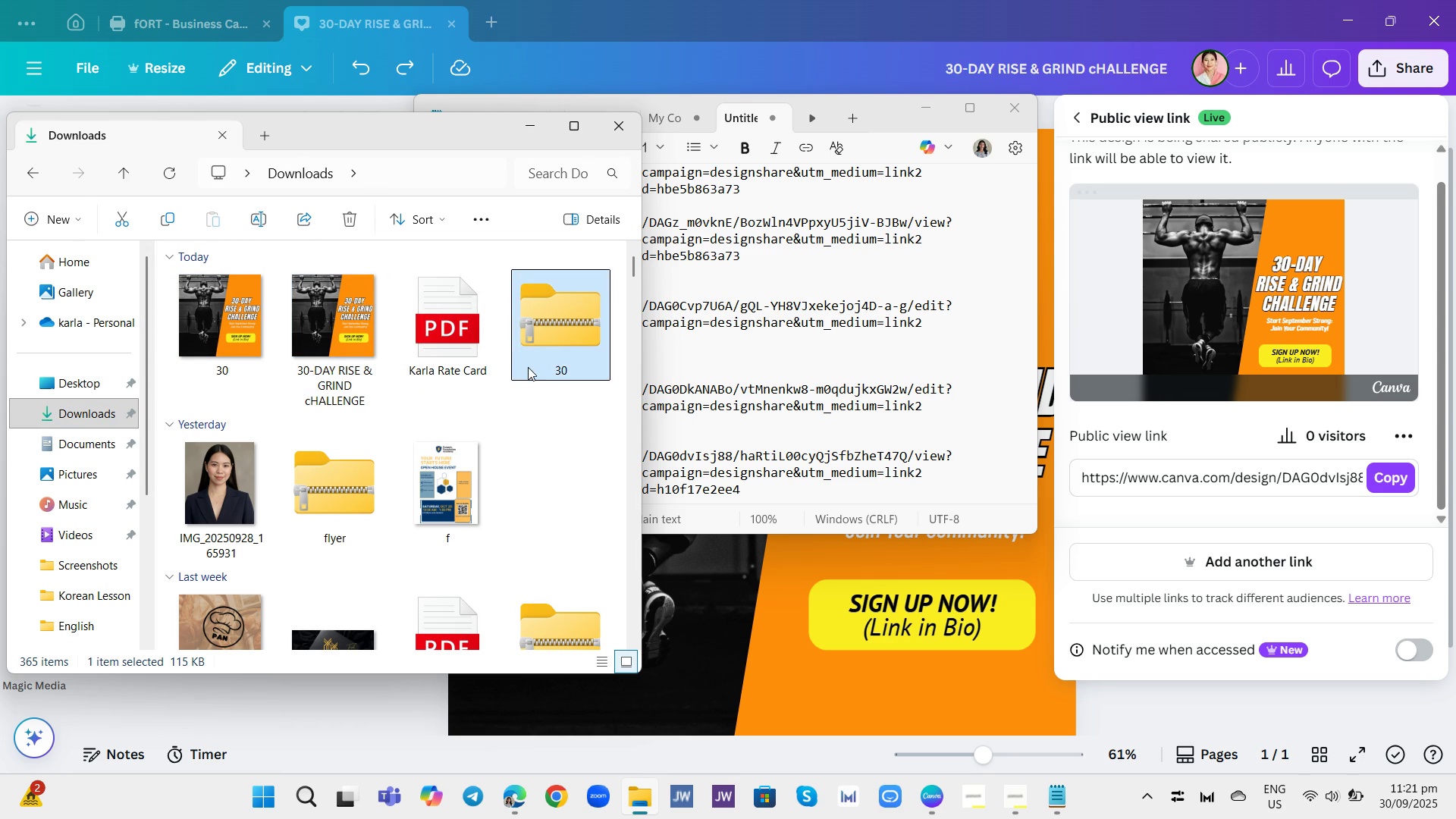 
triple_click([528, 367])
 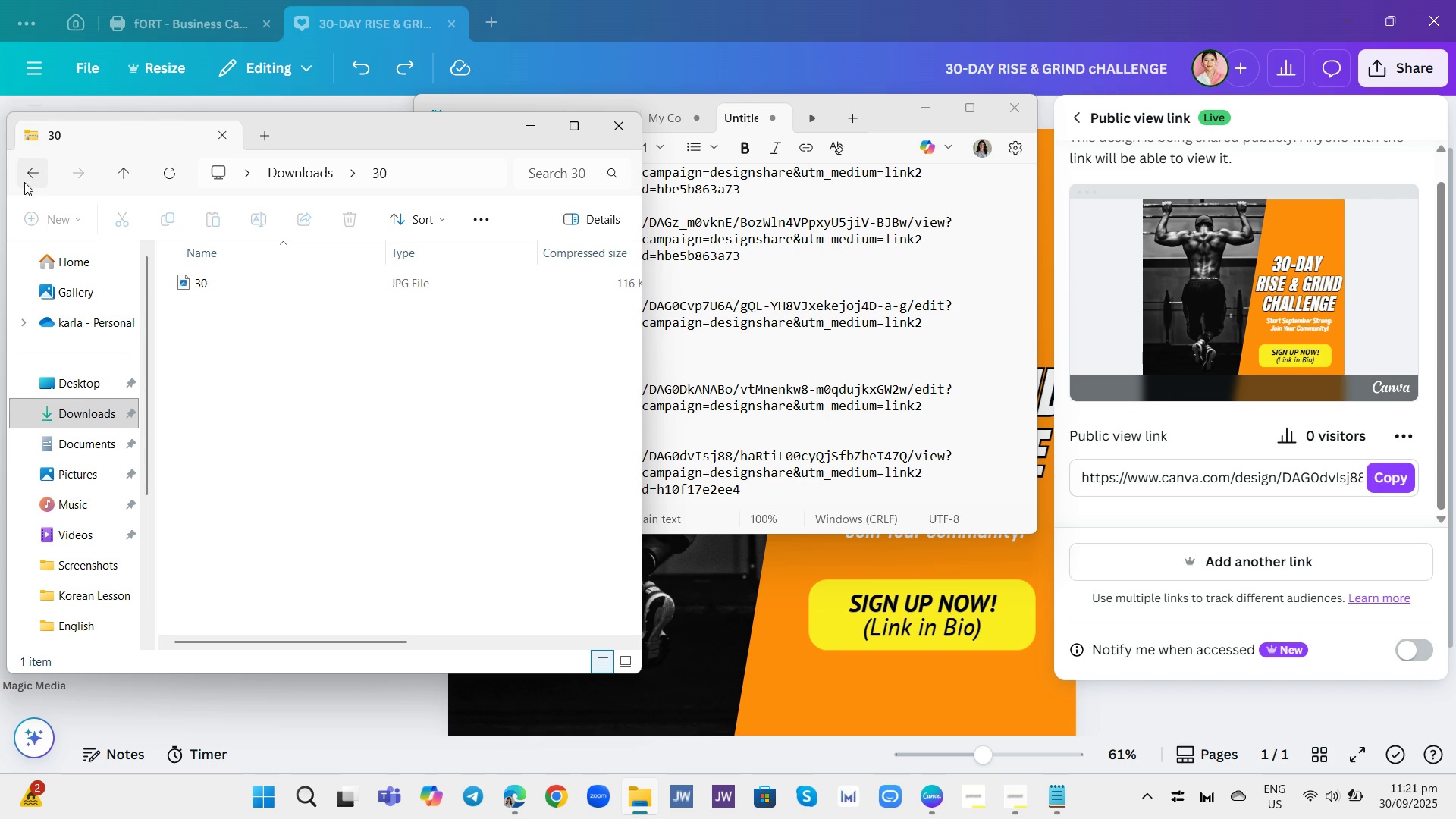 
left_click([27, 178])
 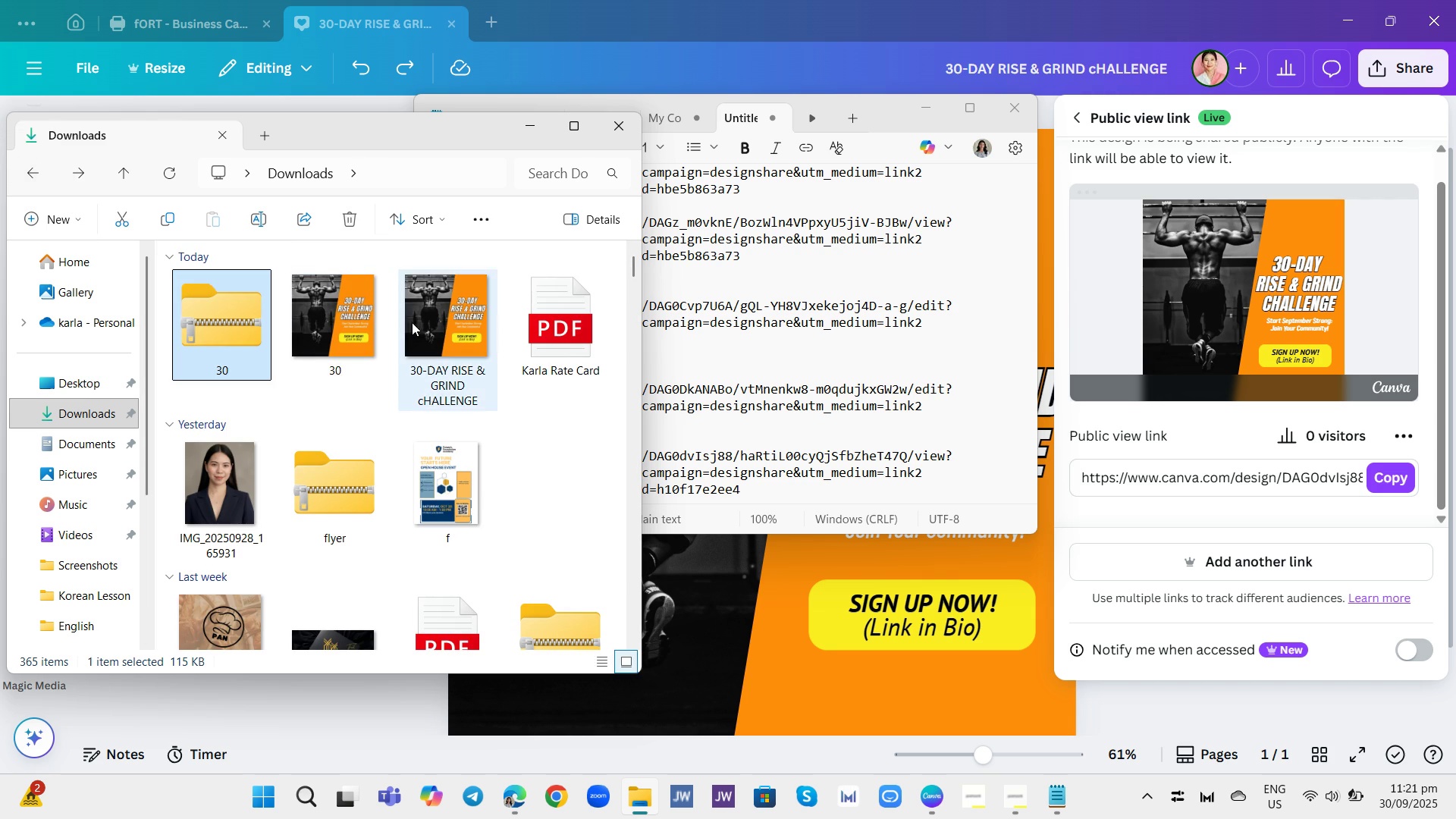 
left_click_drag(start_coordinate=[433, 324], to_coordinate=[217, 308])
 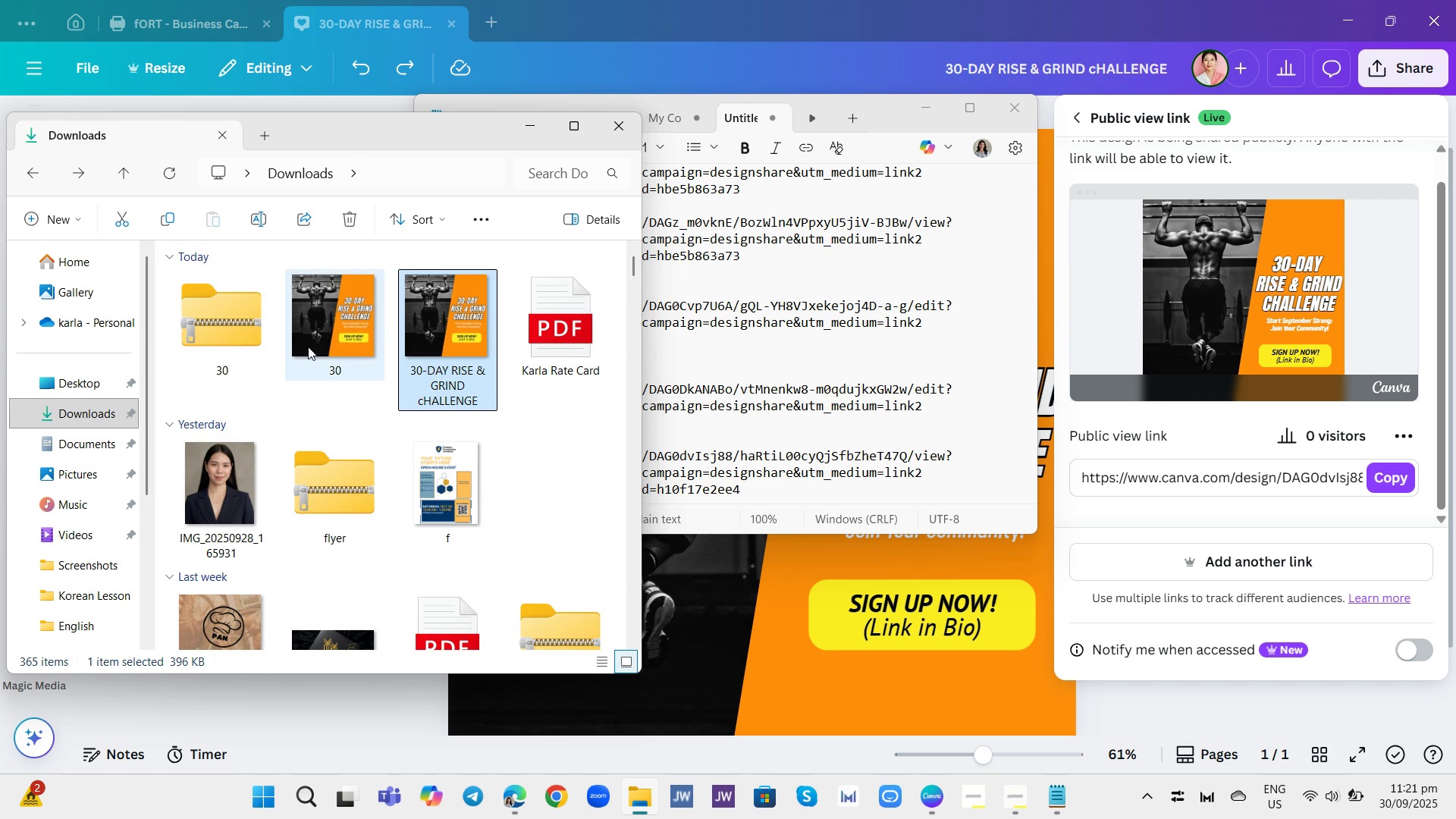 
left_click([228, 350])
 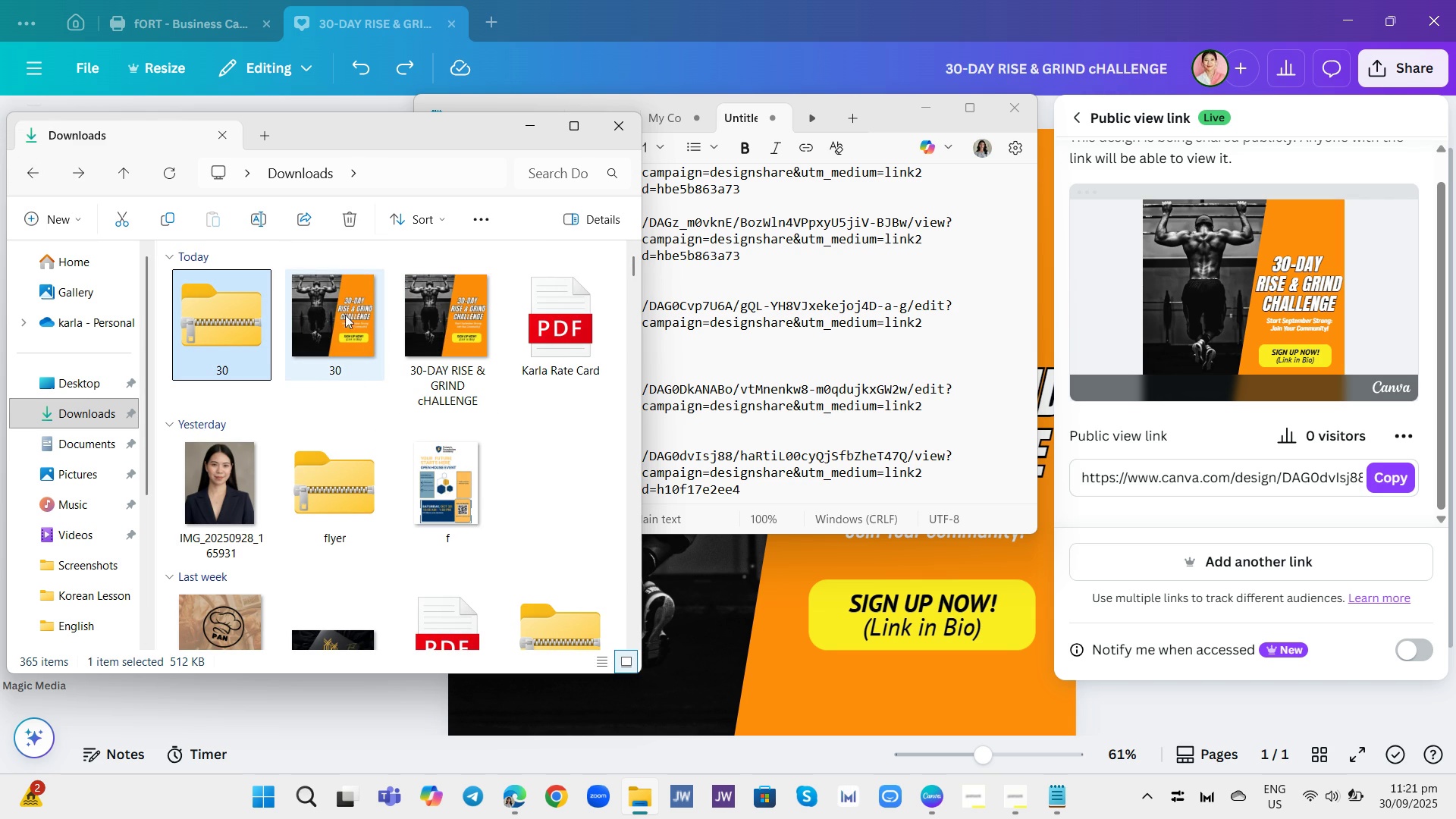 
left_click([215, 315])
 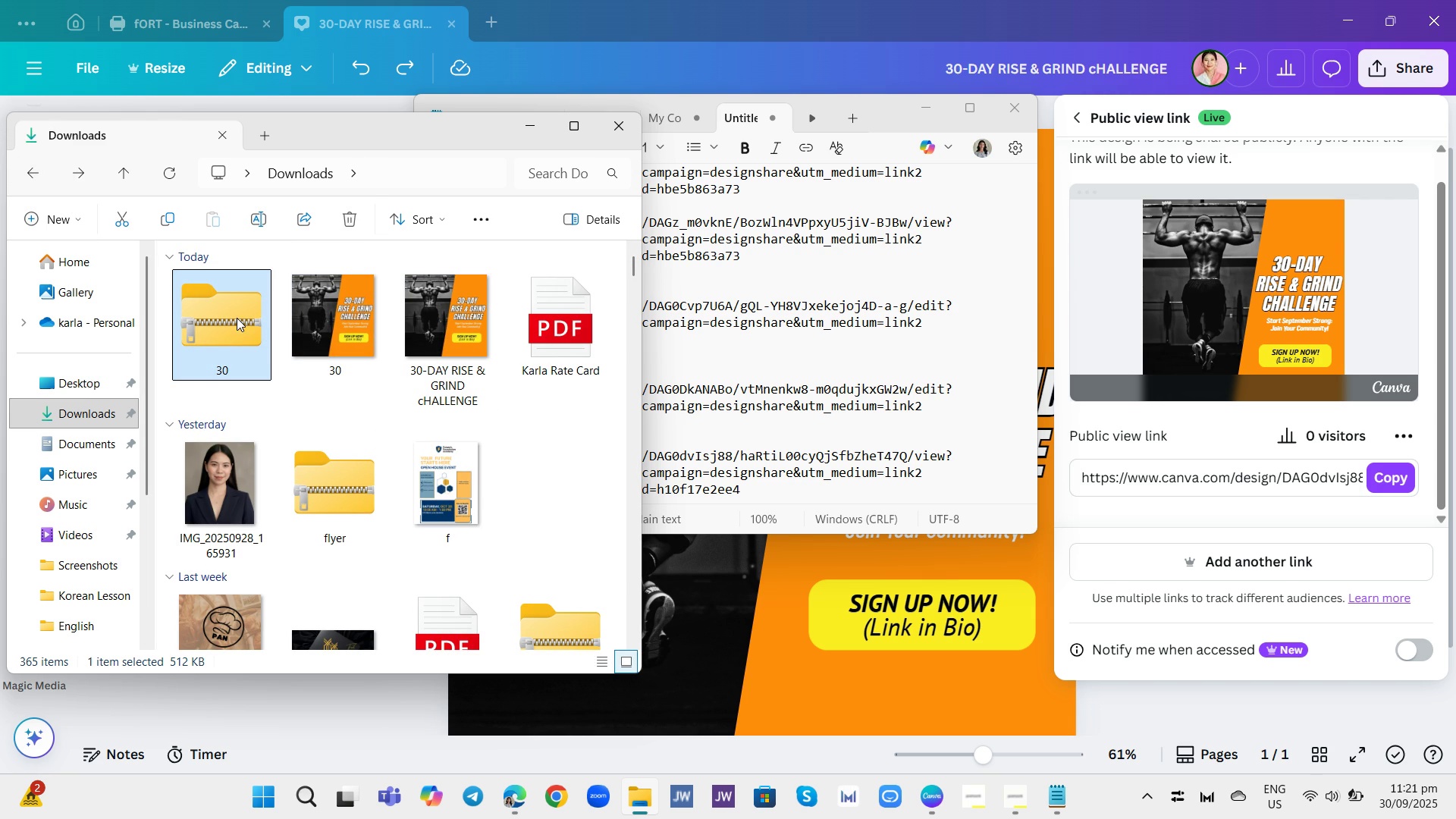 
left_click([237, 318])
 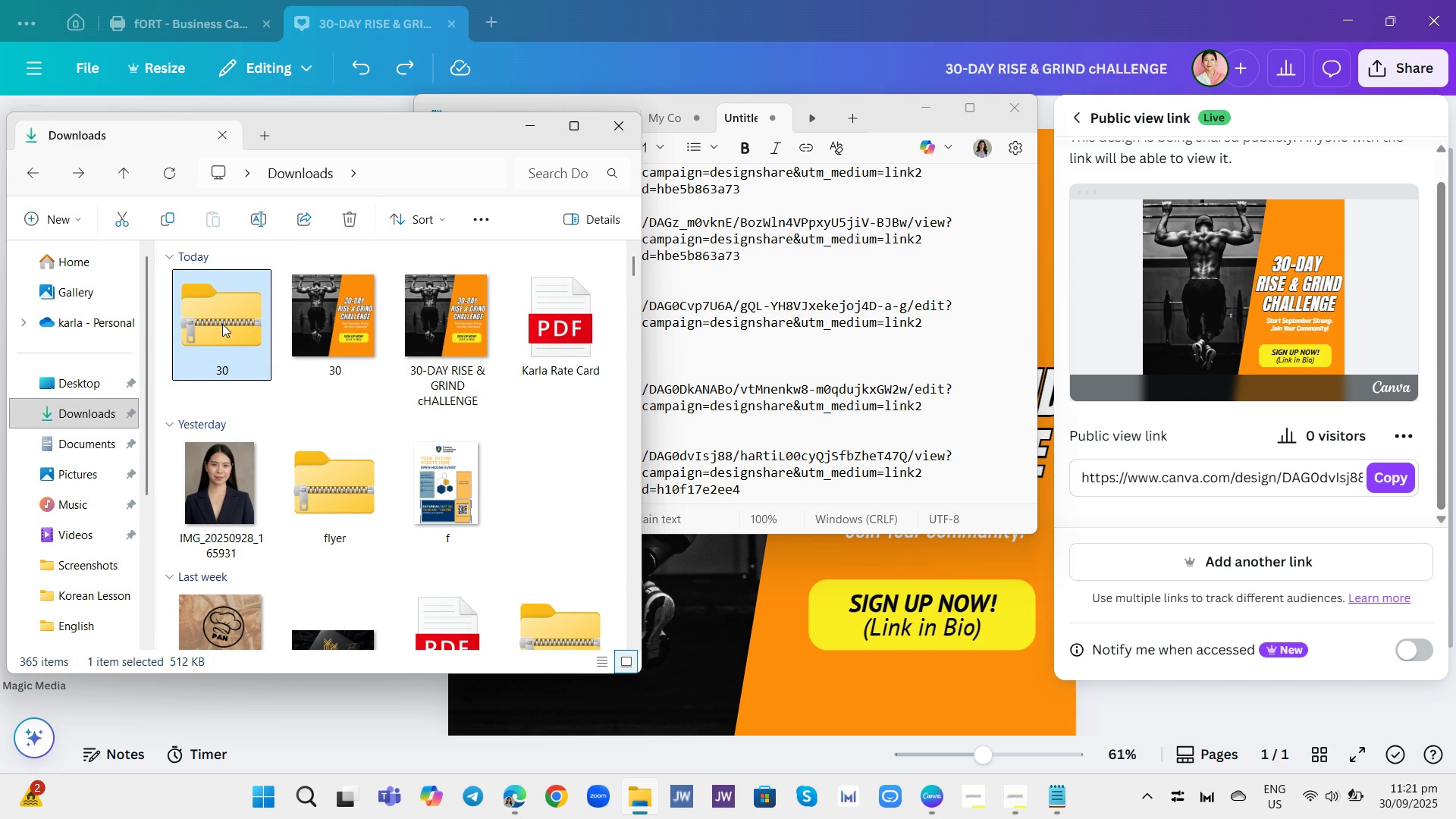 
left_click([223, 324])
 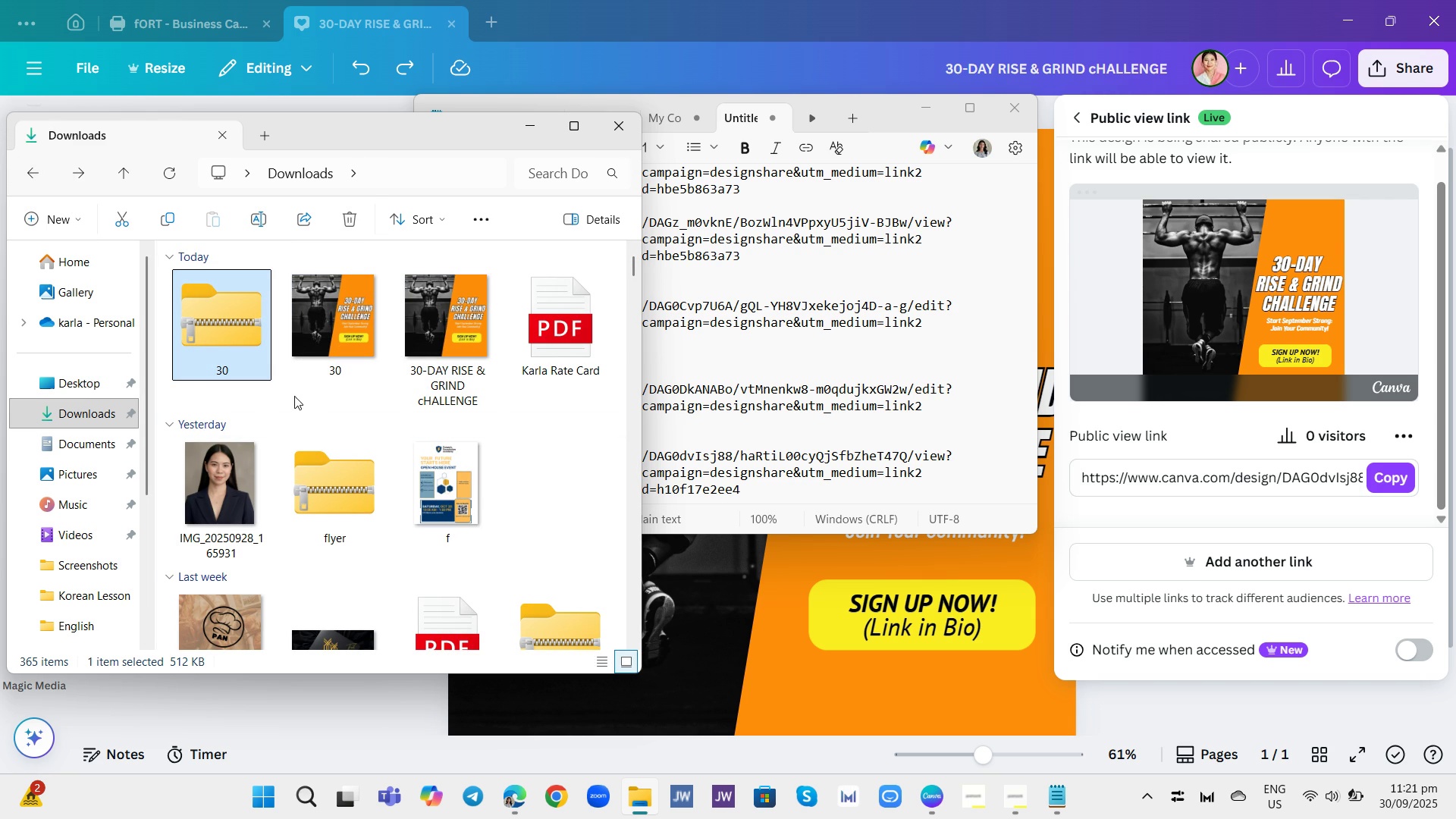 
left_click([297, 396])
 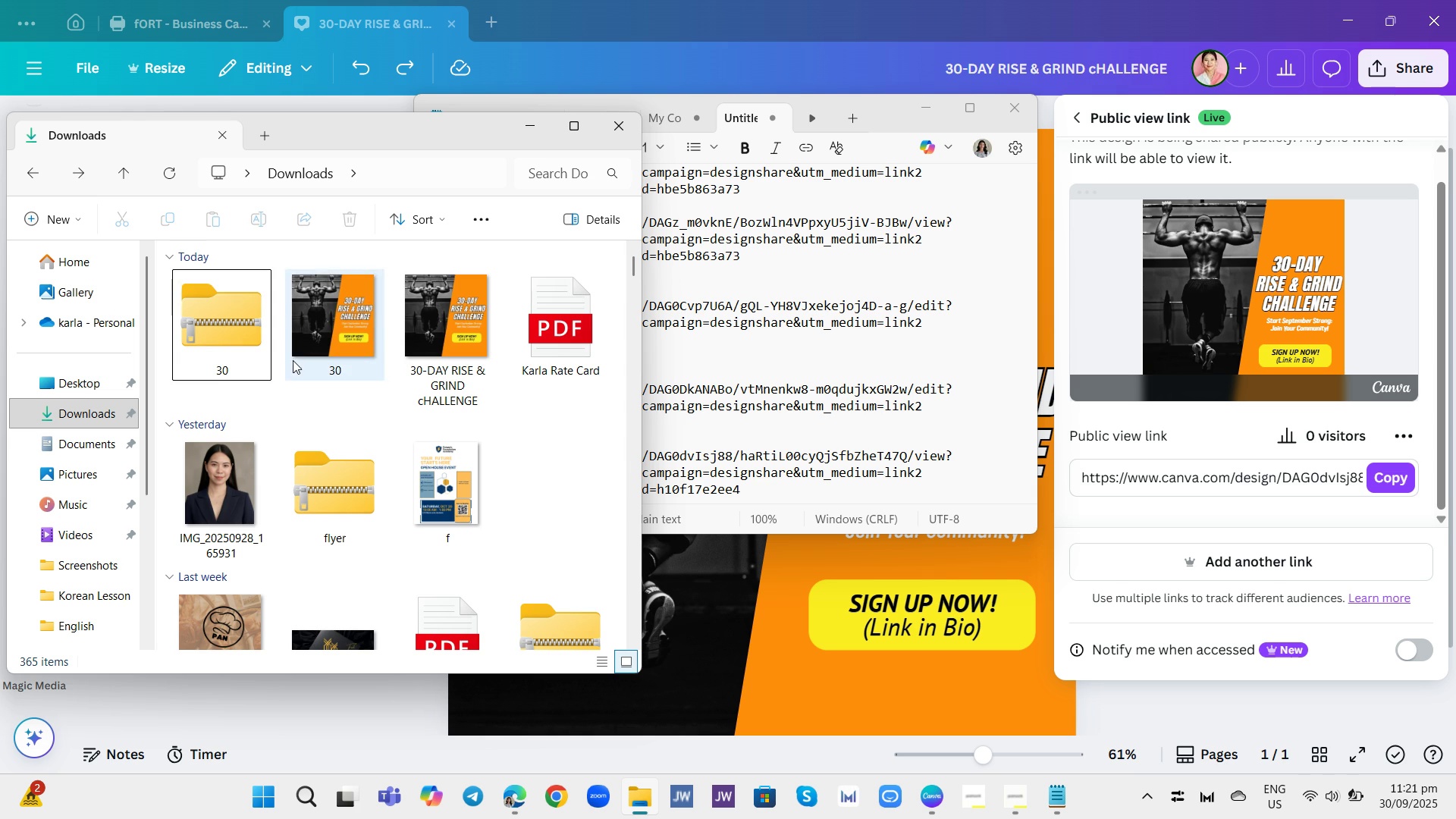 
left_click([218, 376])
 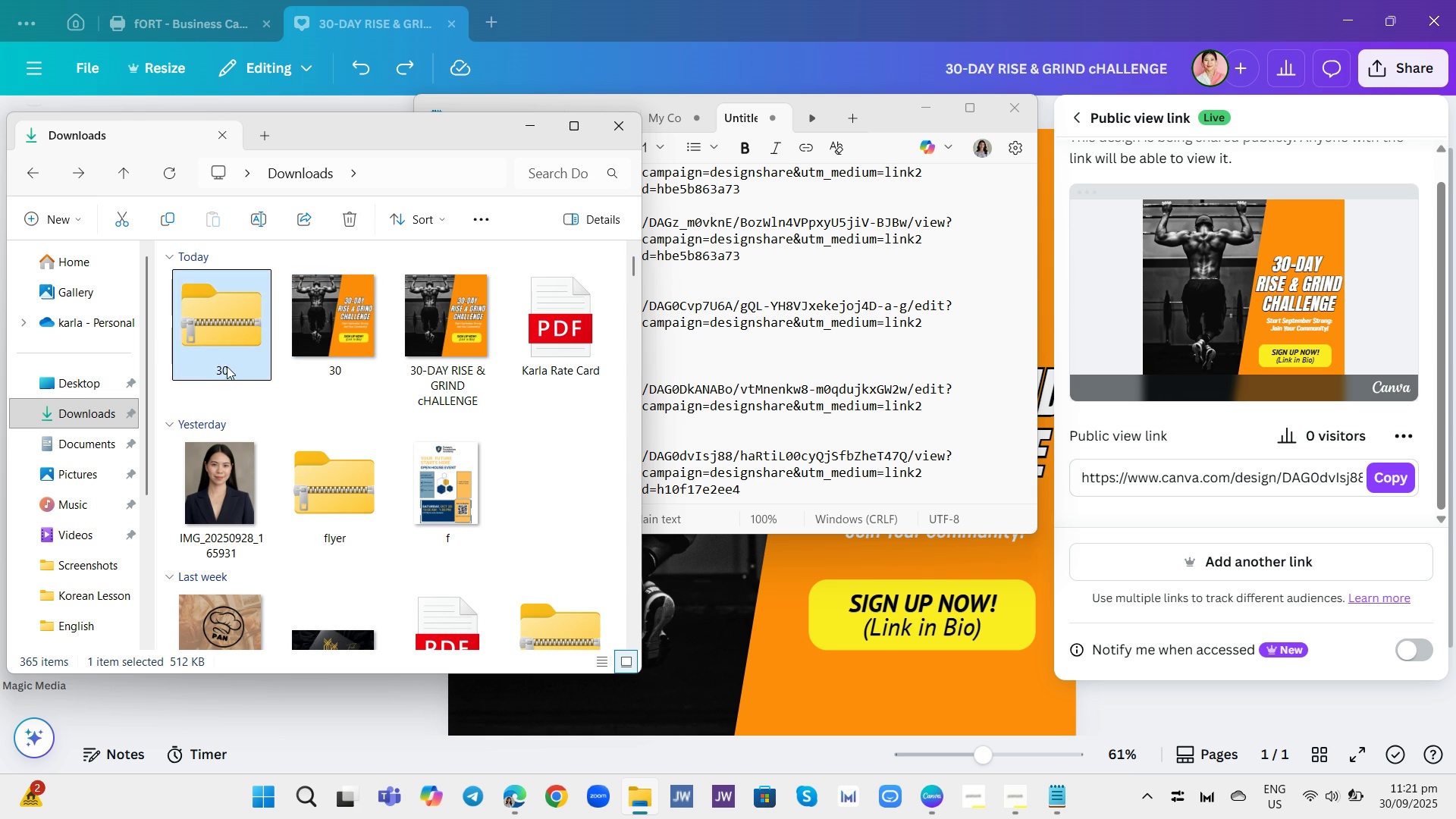 
double_click([228, 366])